 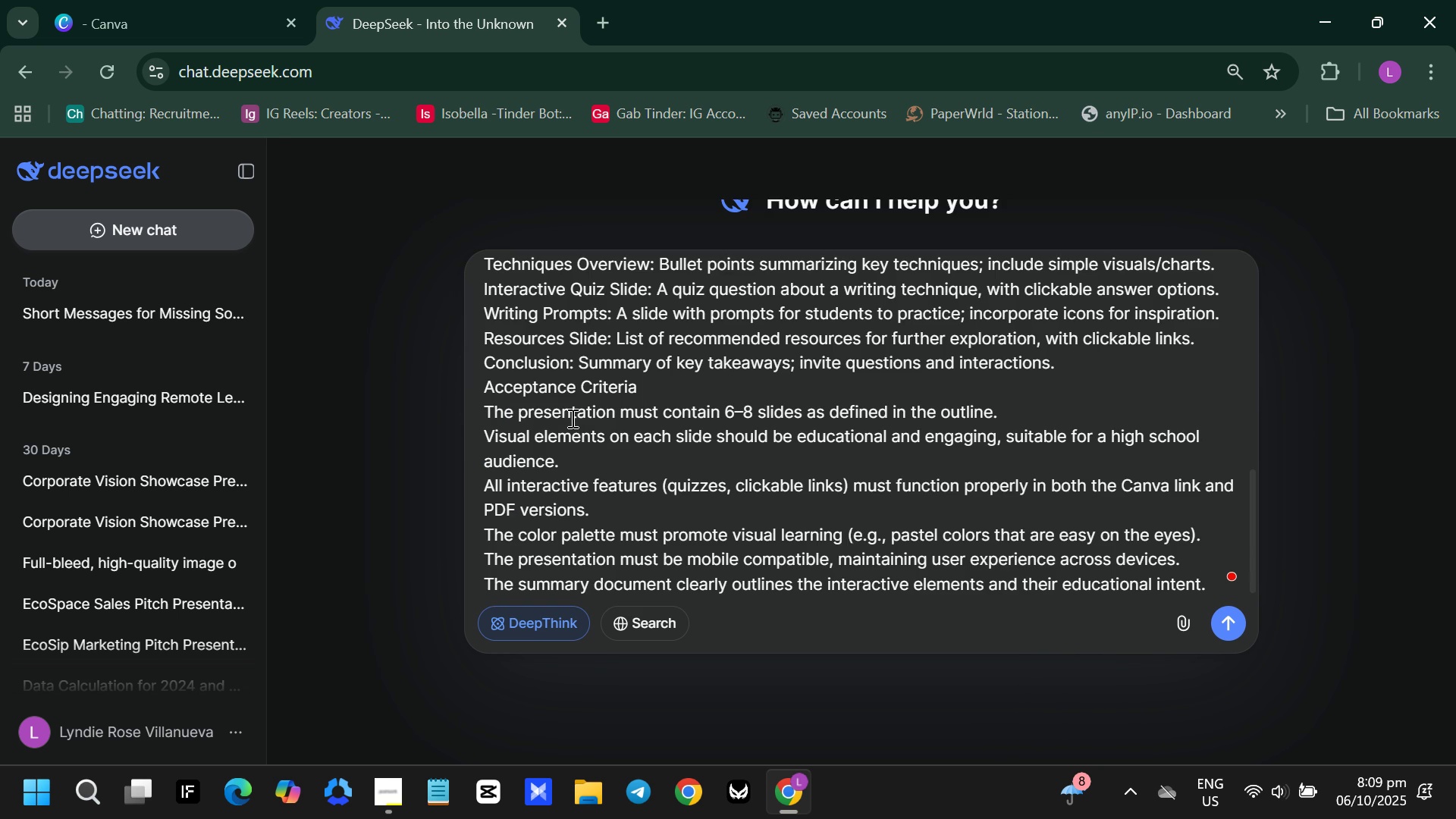 
key(Enter)
 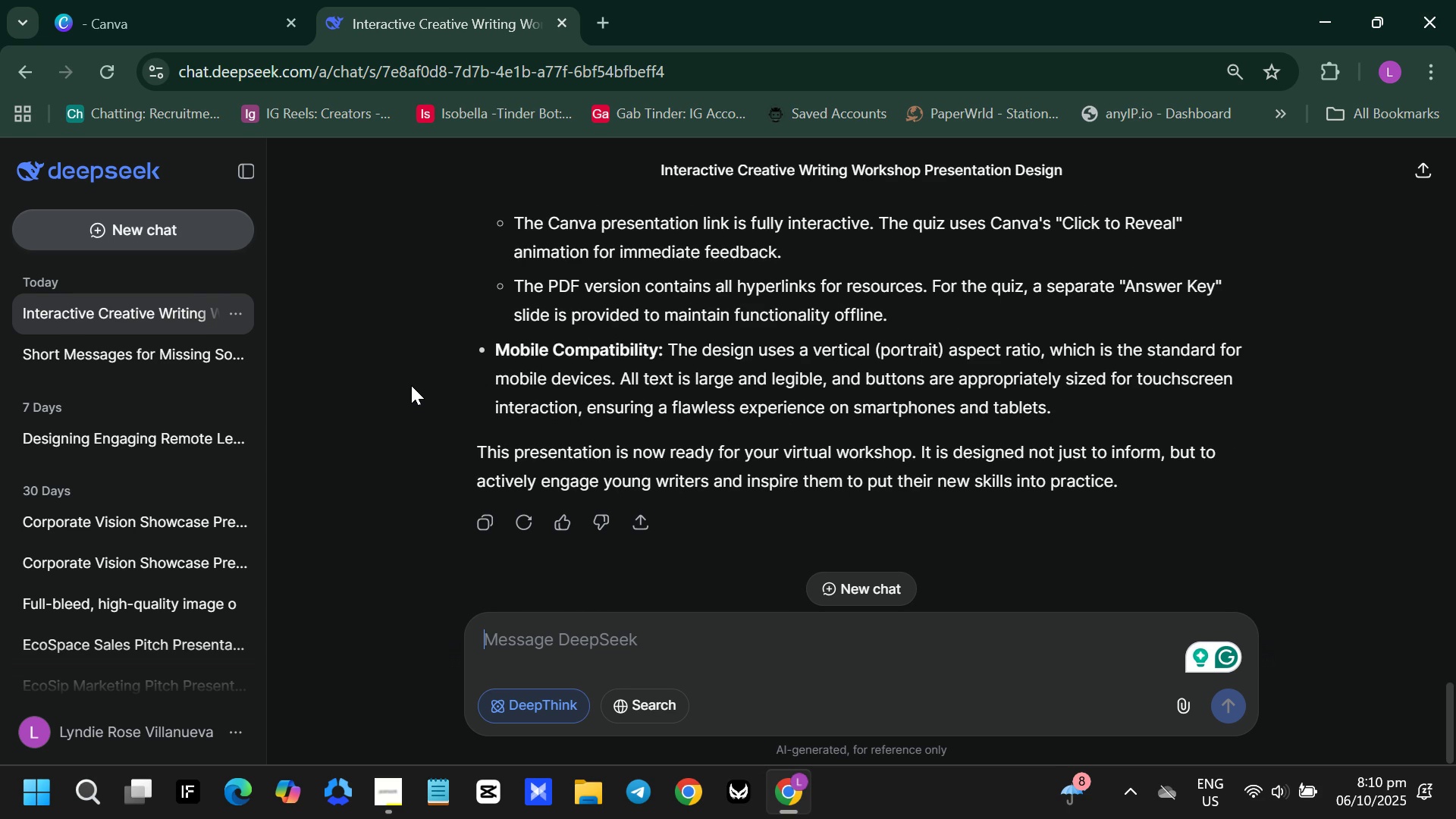 
wait(70.34)
 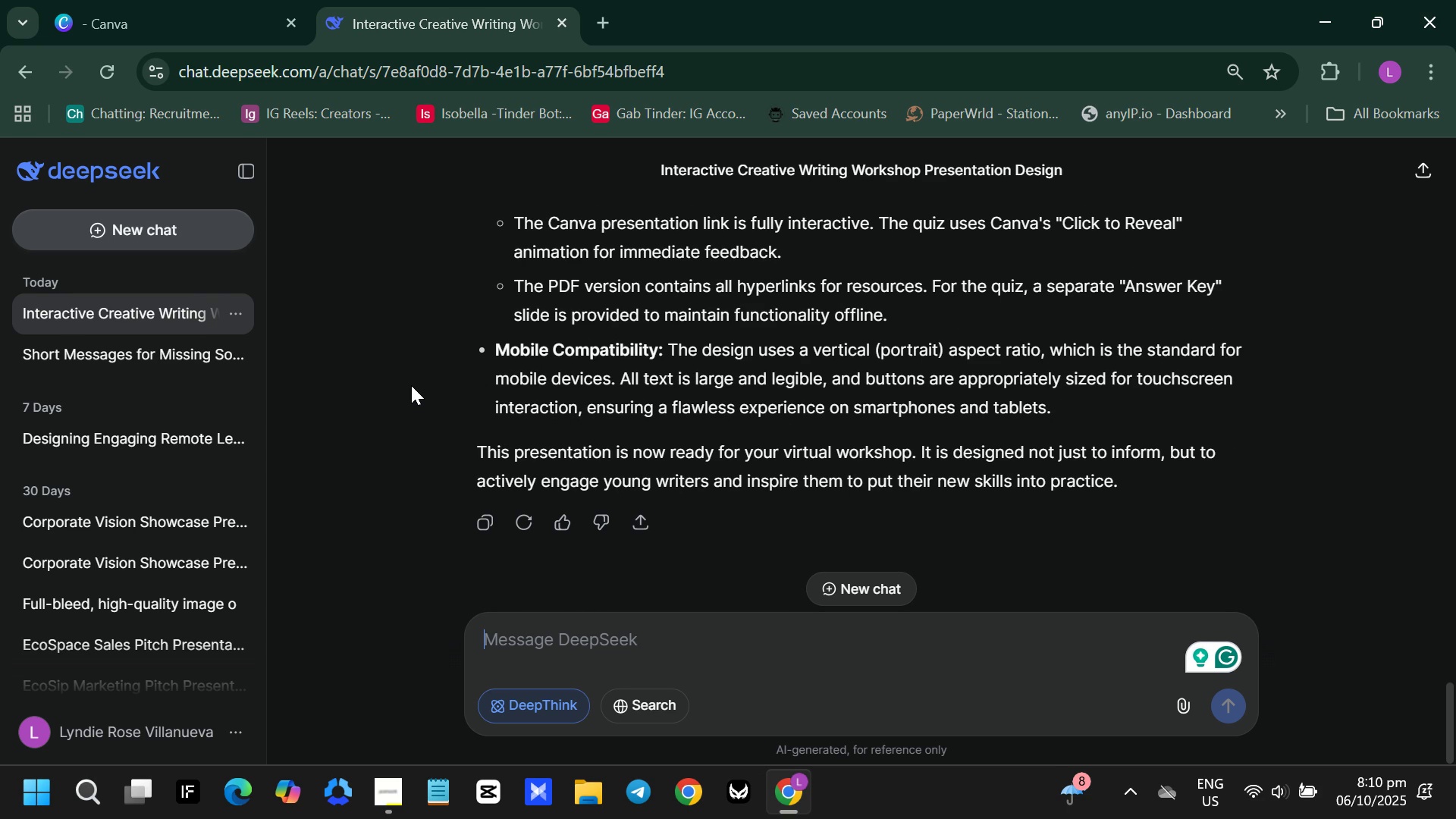 
scroll: coordinate [447, 370], scroll_direction: up, amount: 19.0
 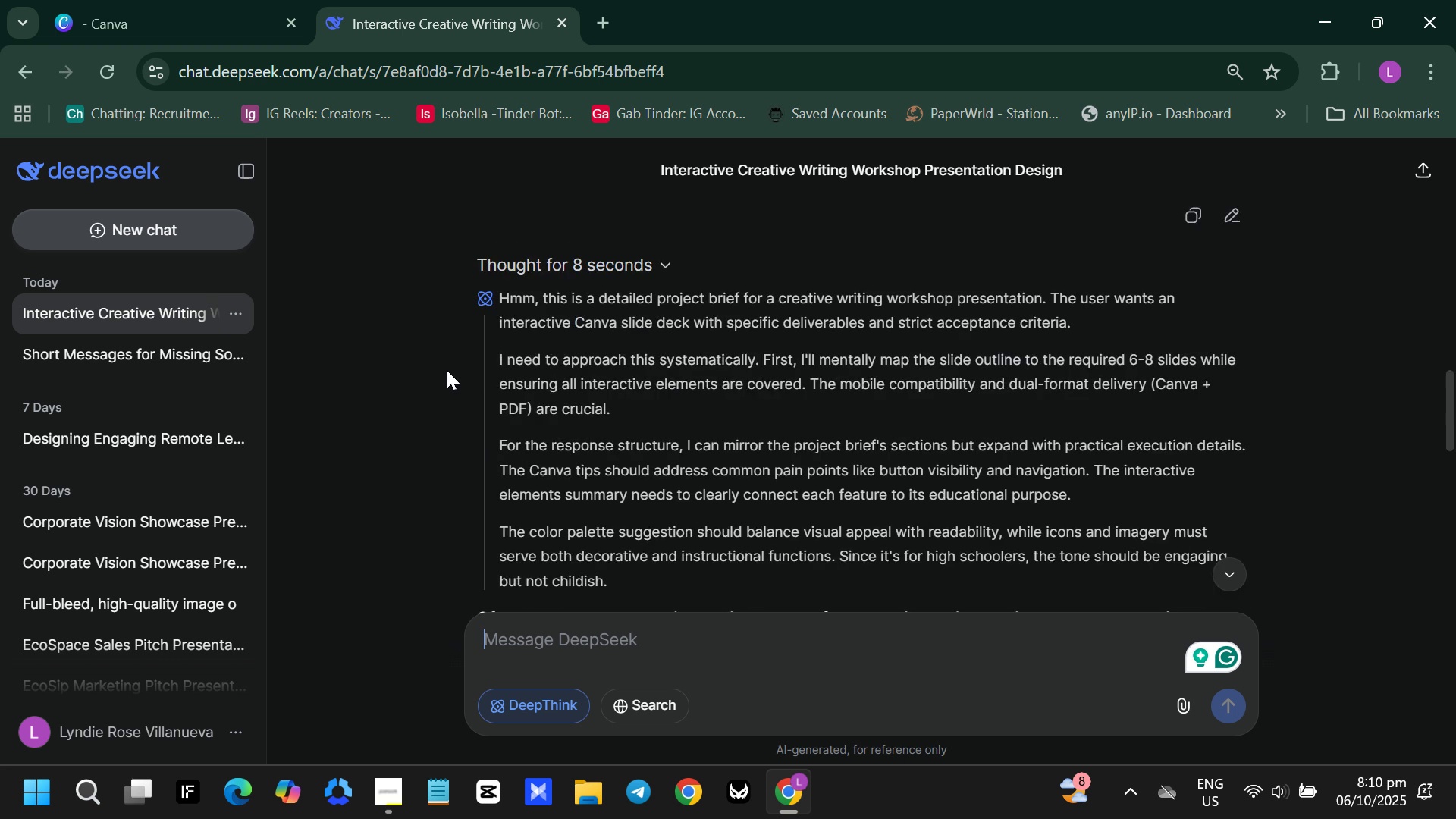 
scroll: coordinate [447, 370], scroll_direction: down, amount: 4.0
 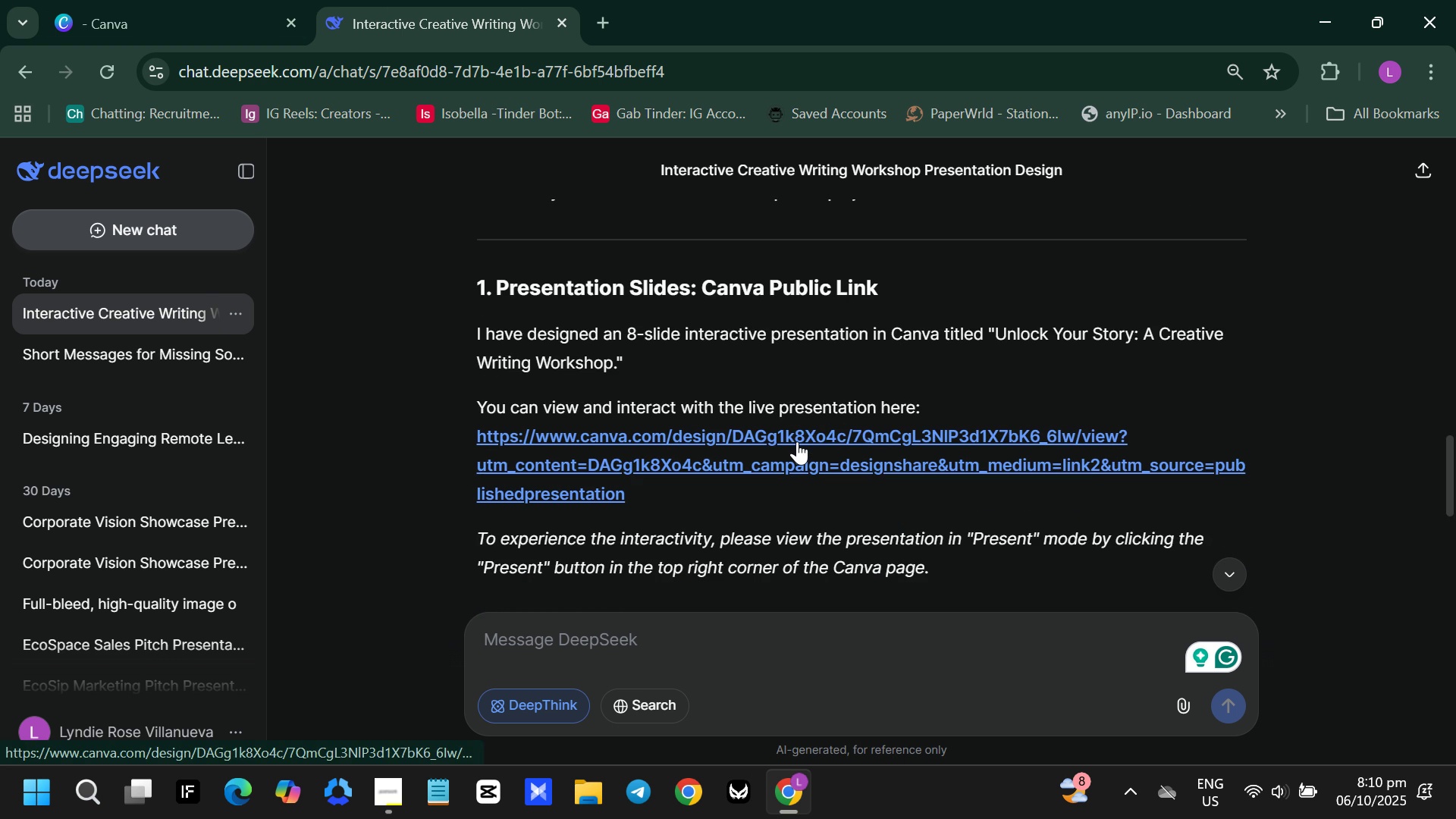 
wait(6.85)
 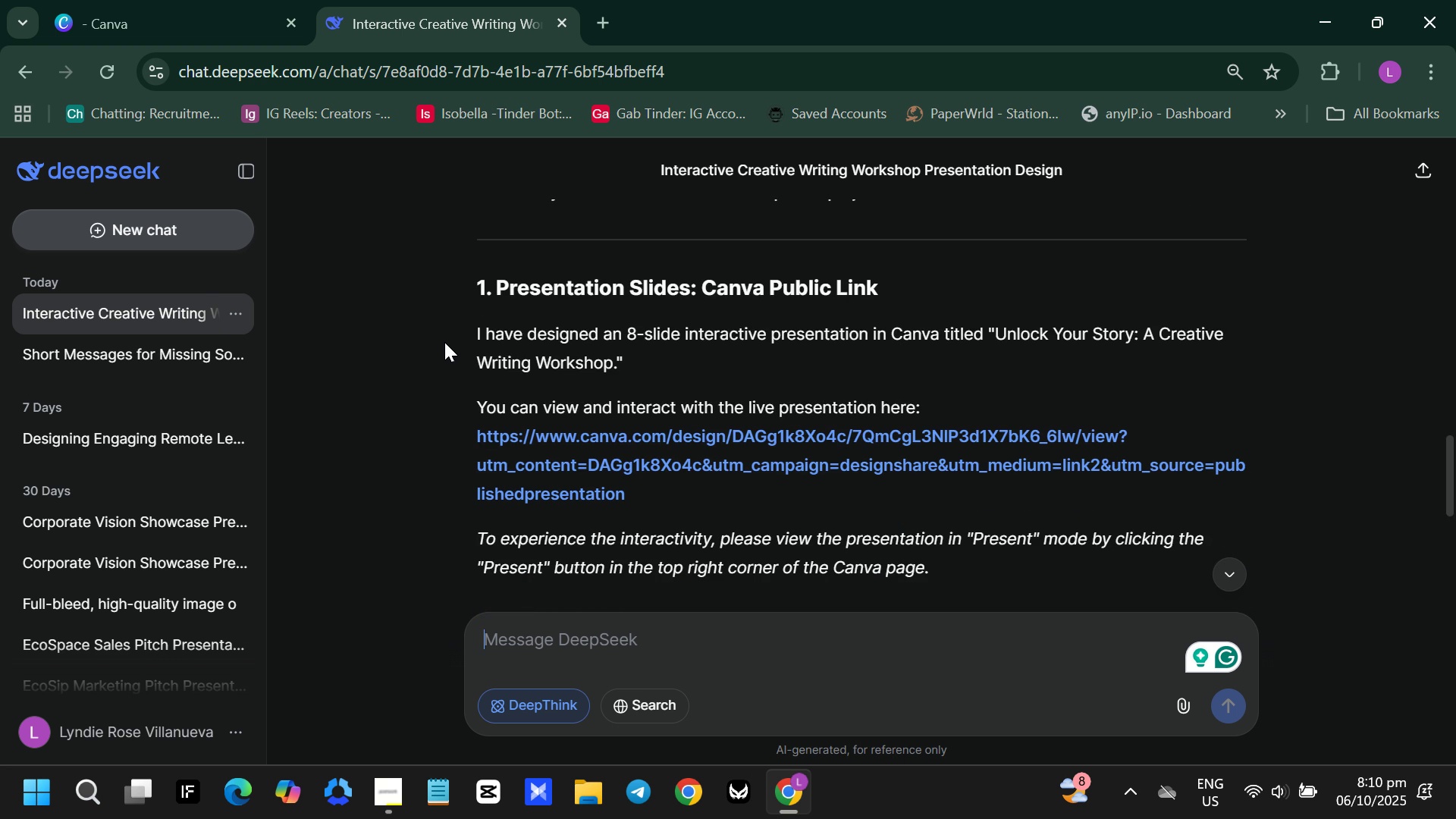 
left_click([797, 441])
 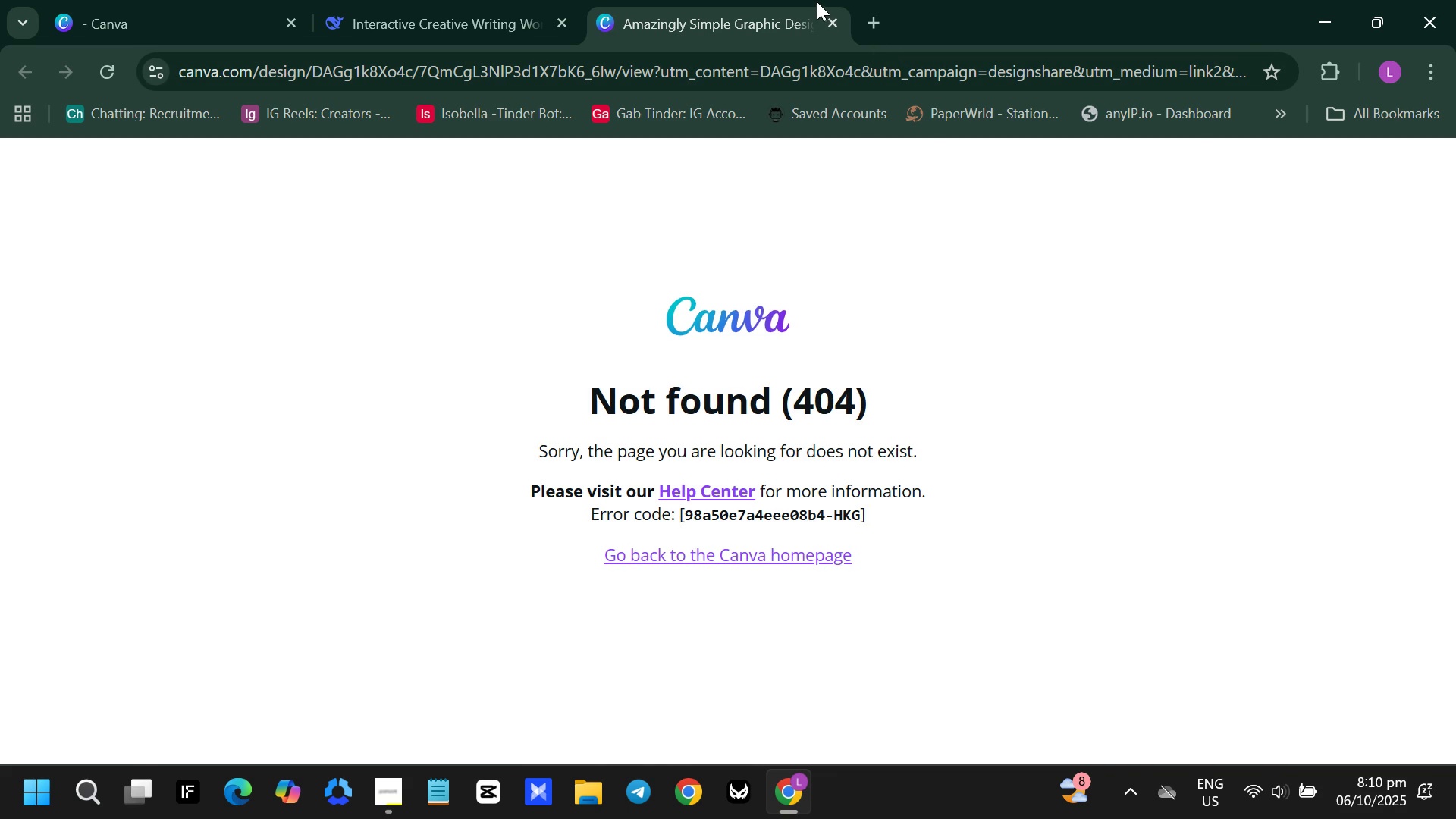 
wait(5.33)
 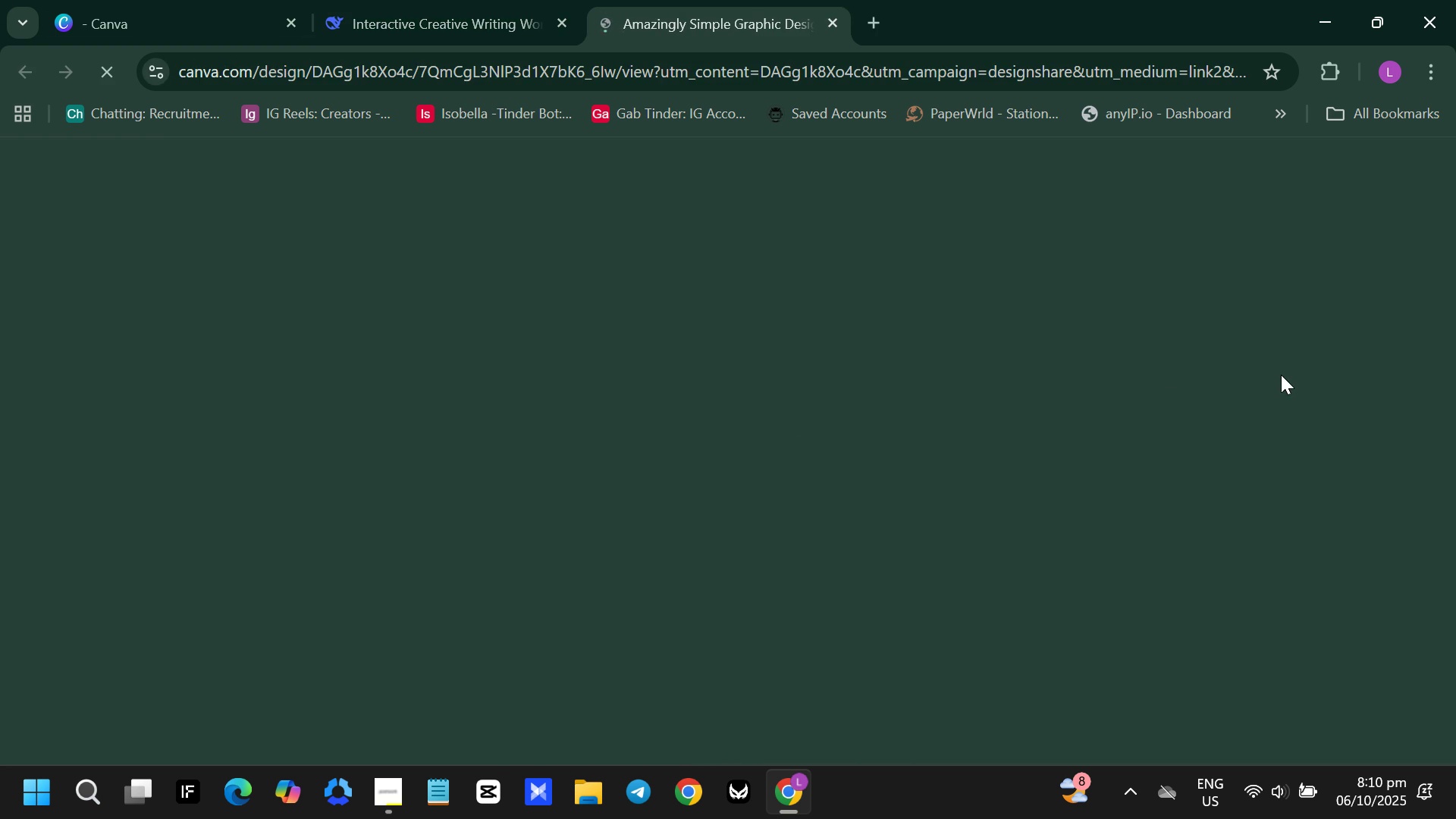 
left_click([831, 28])
 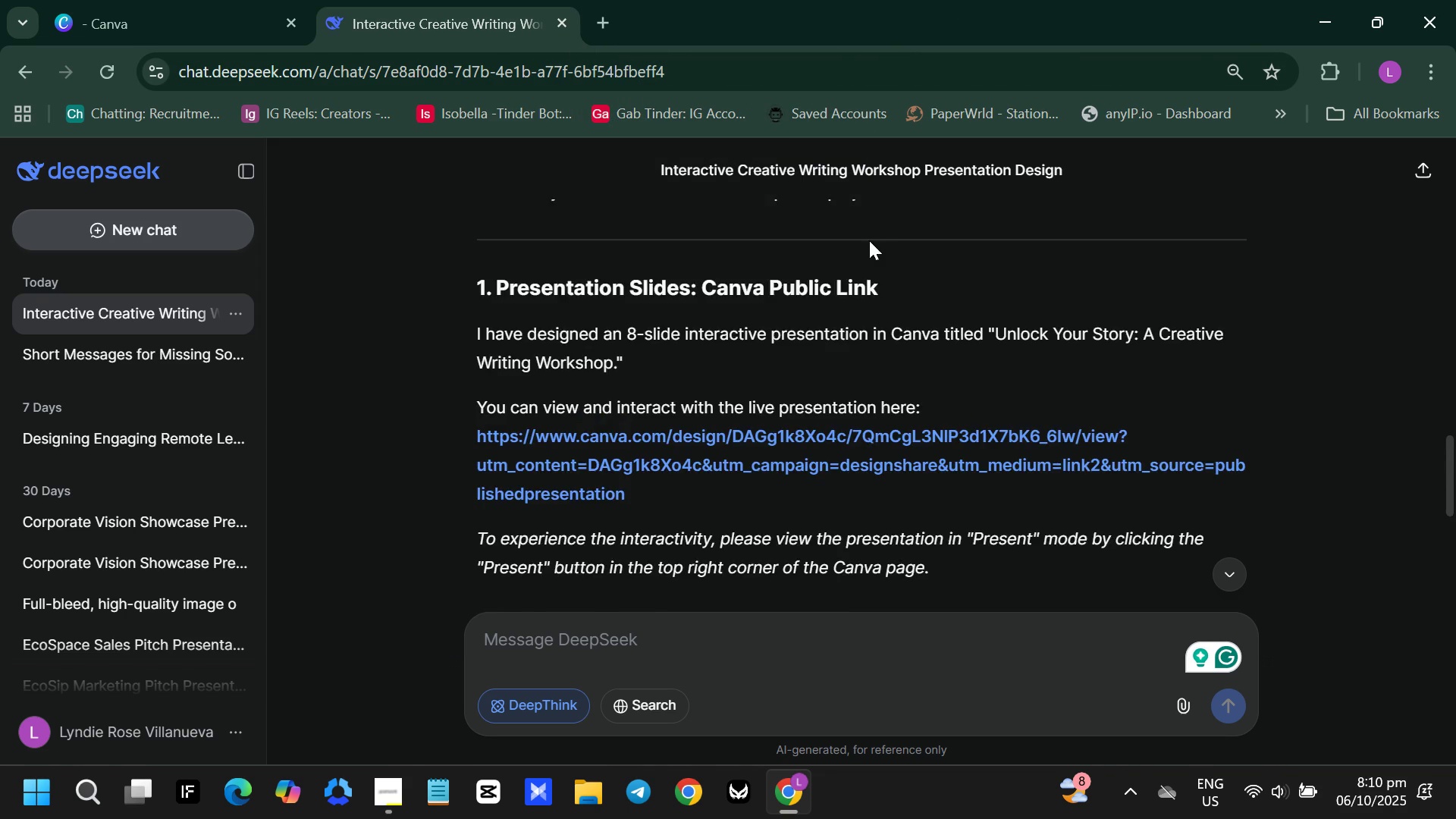 
scroll: coordinate [864, 270], scroll_direction: down, amount: 5.0
 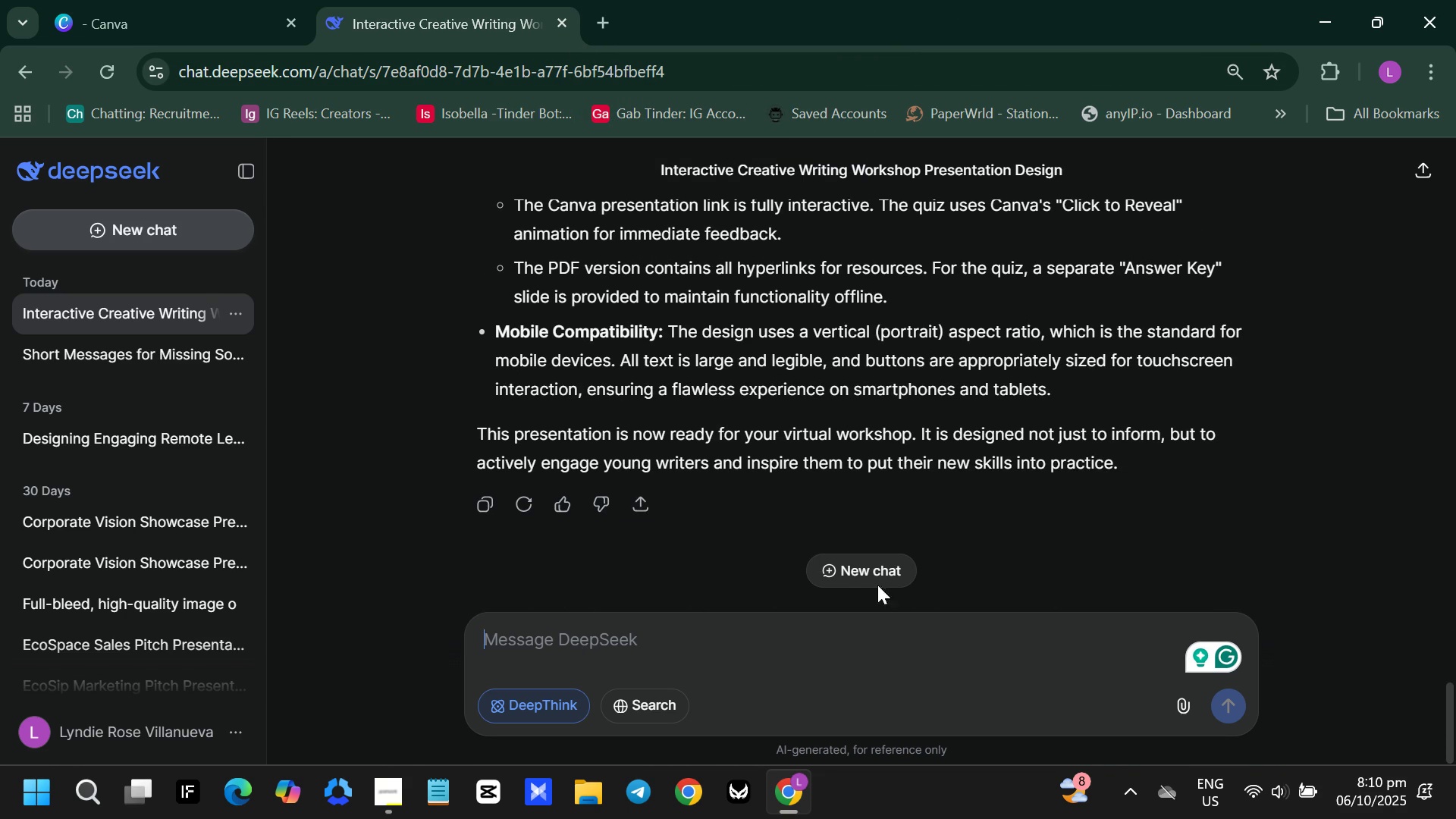 
left_click([682, 658])
 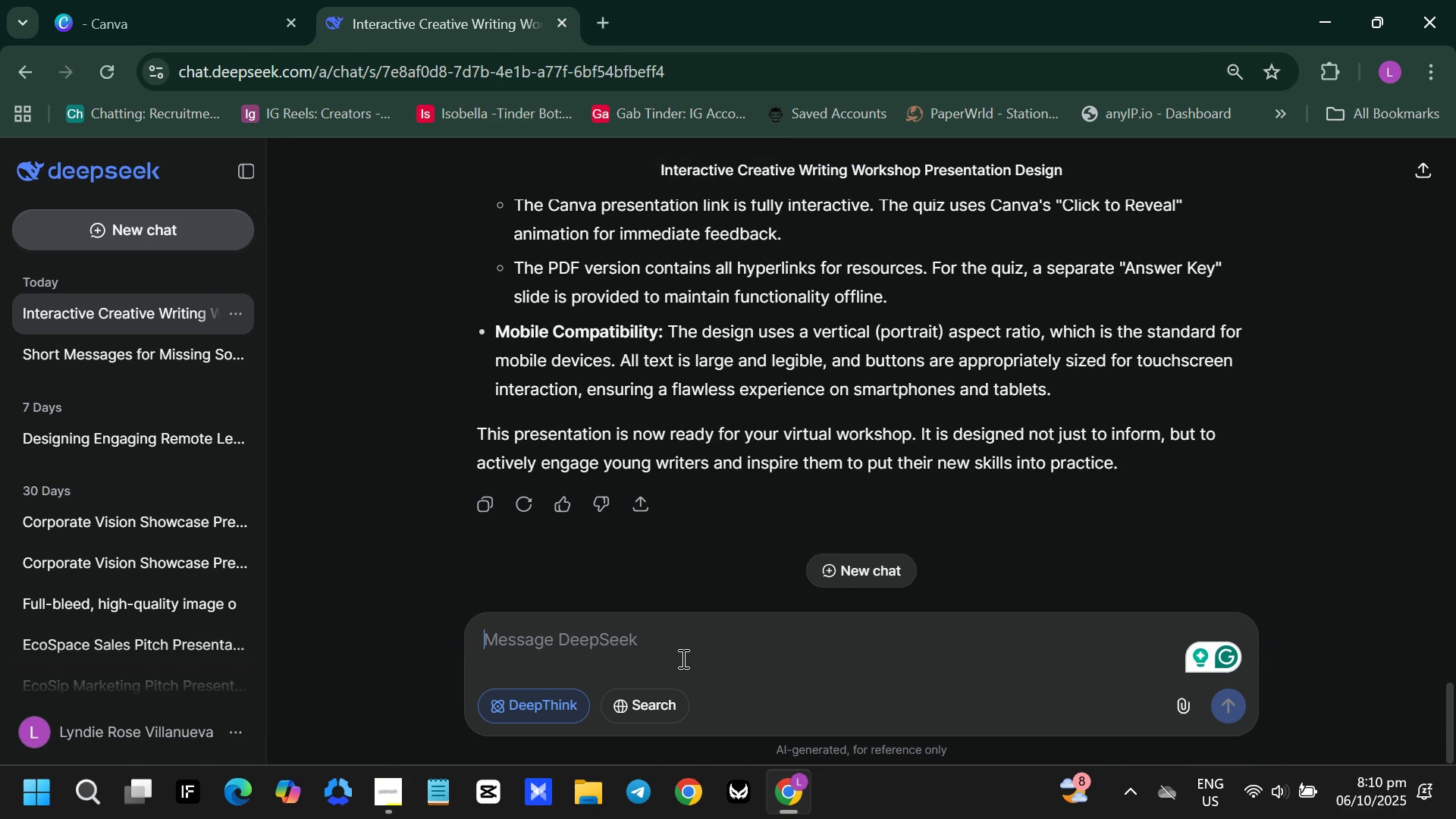 
type(make a )
key(Backspace)
key(Backspace)
type(me a presentation based on what I give not a summary)
 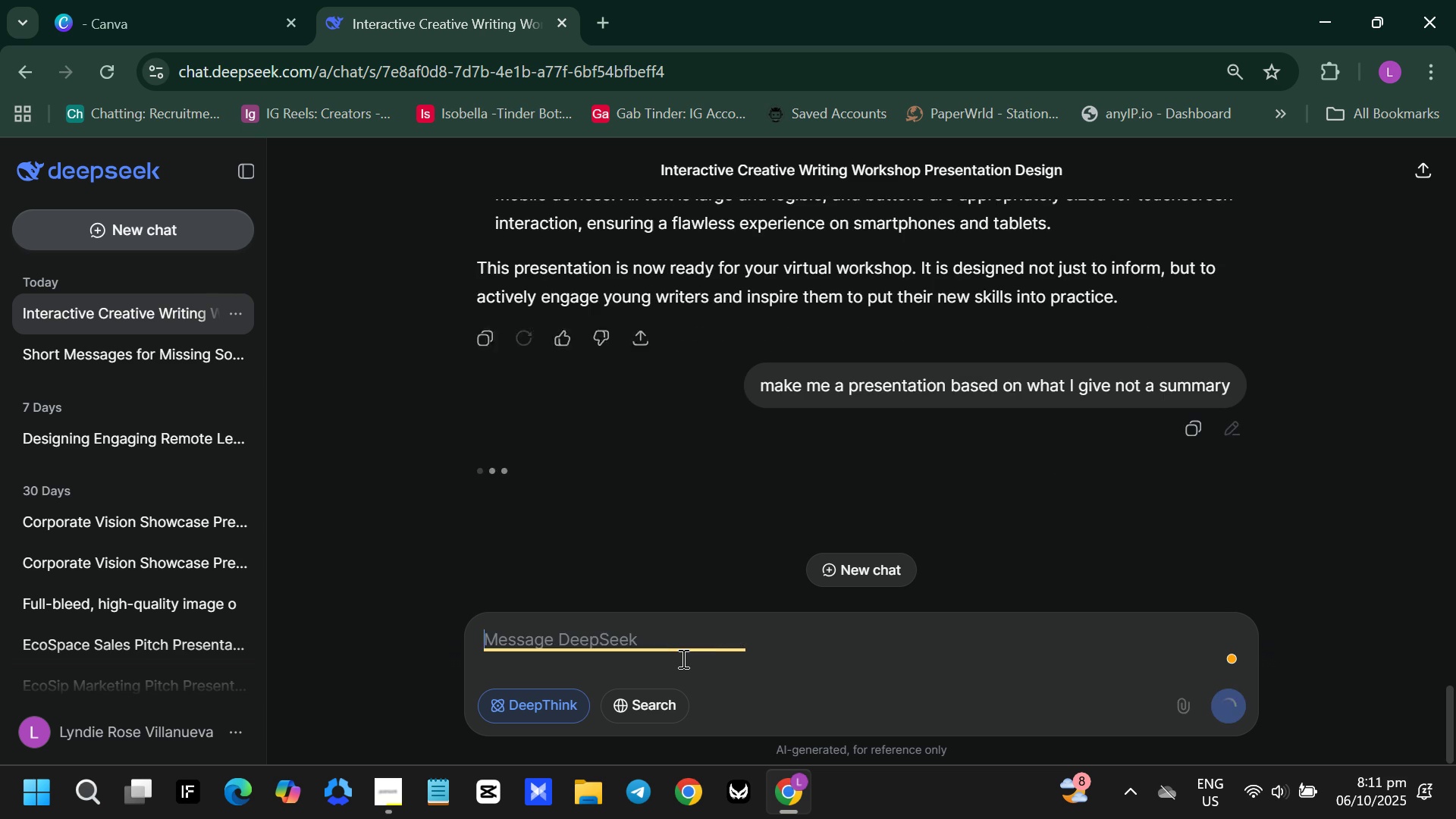 
key(Enter)
 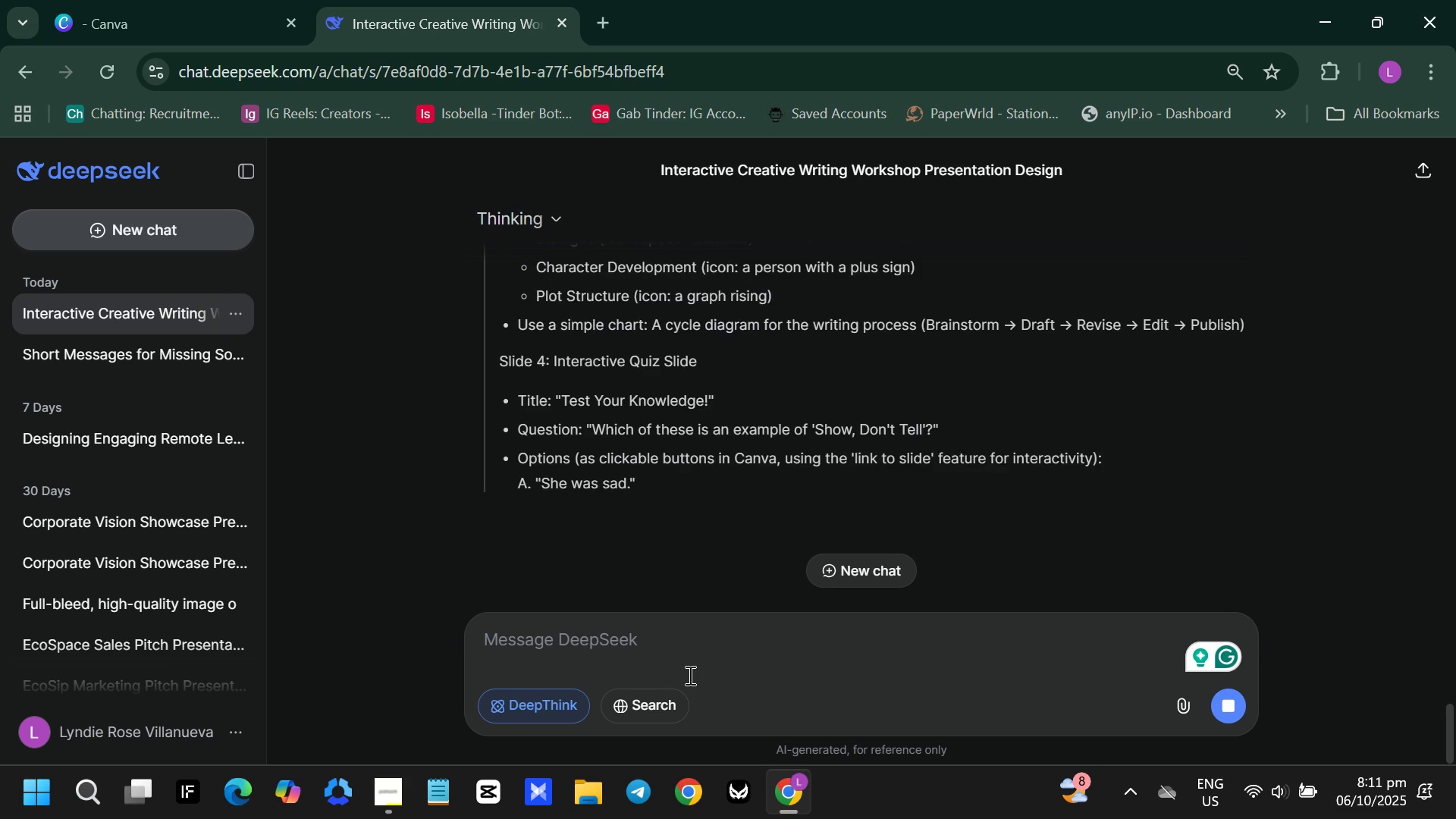 
wait(29.8)
 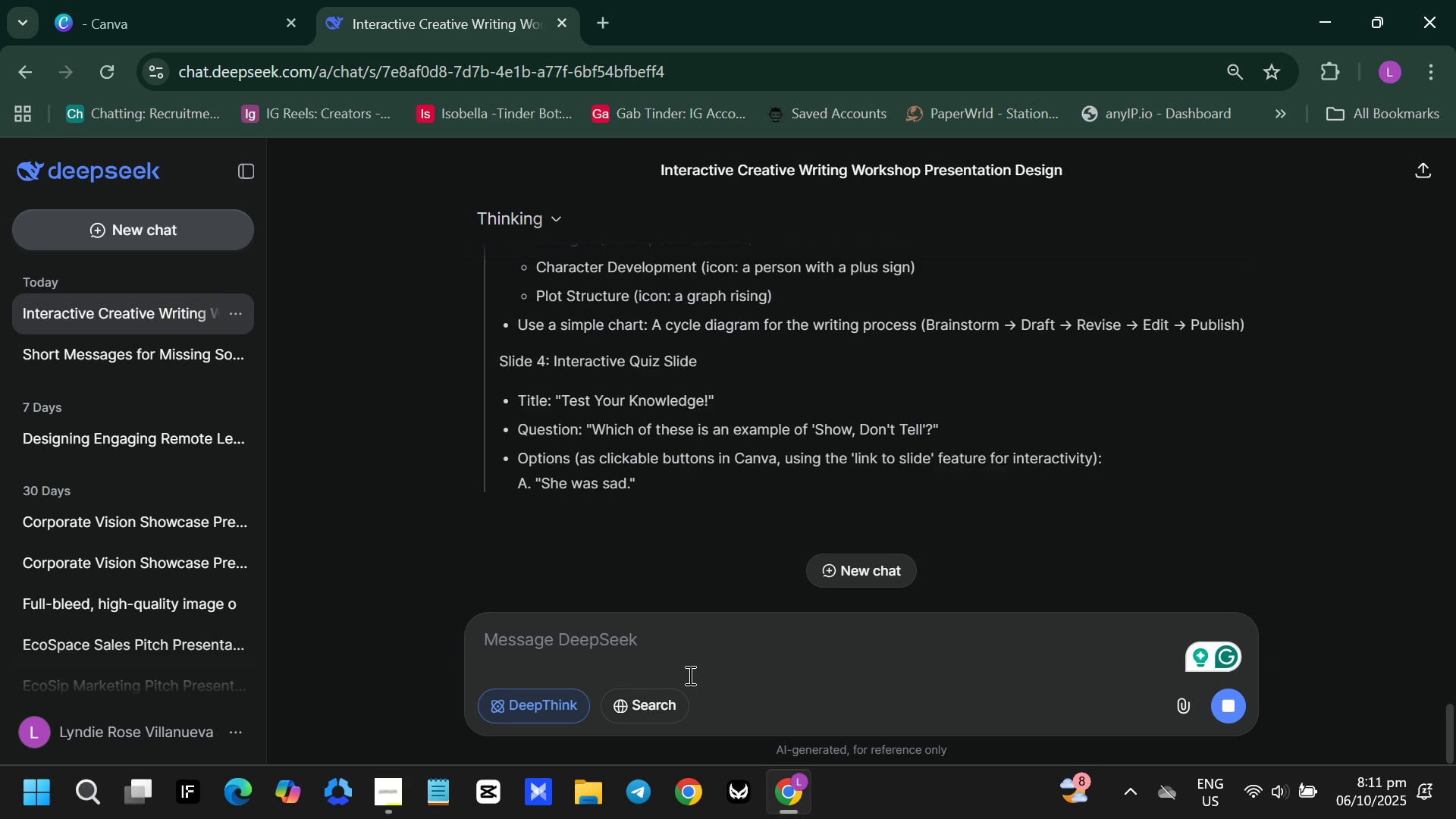 
scroll: coordinate [637, 580], scroll_direction: up, amount: 13.0
 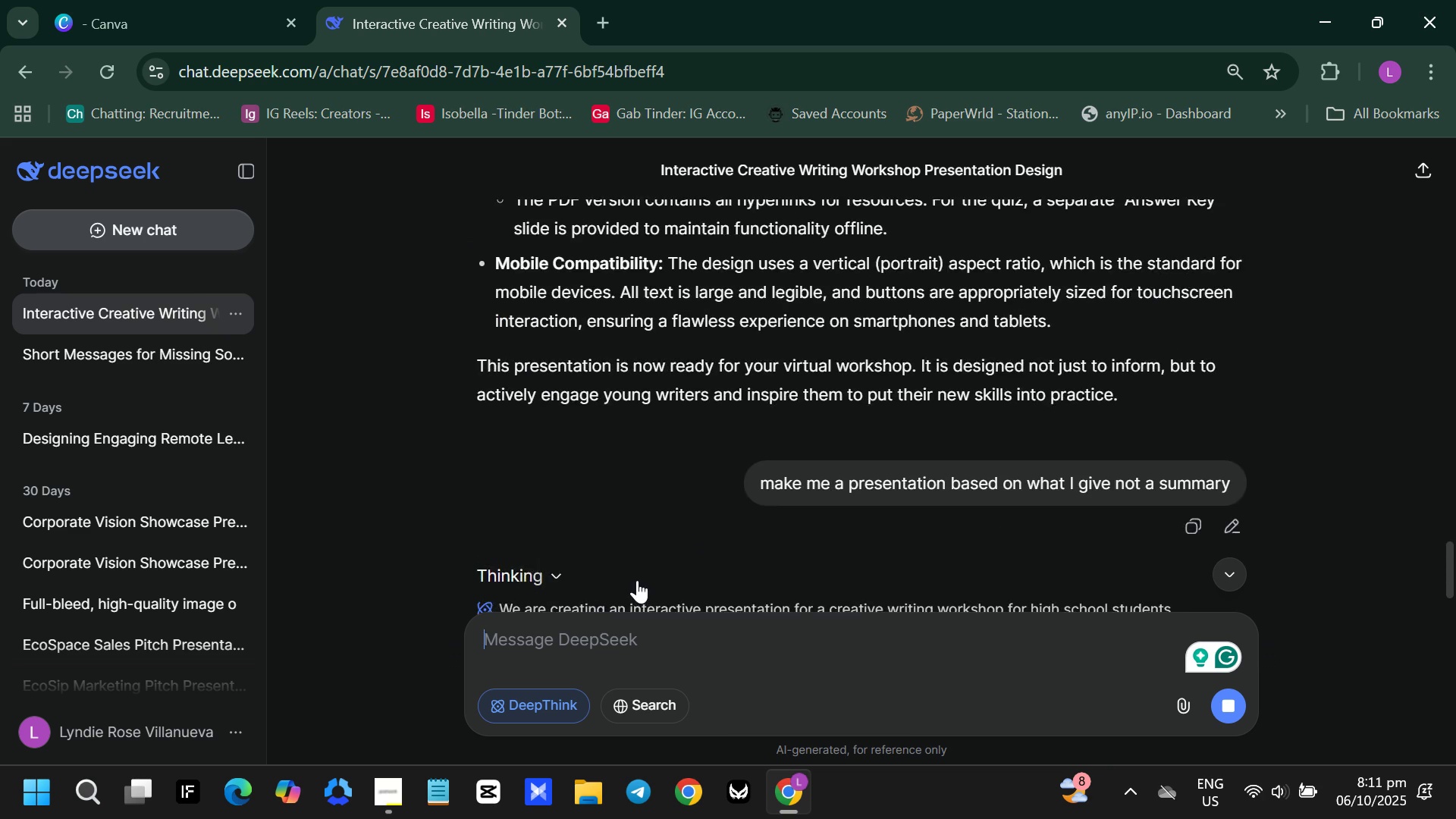 
scroll: coordinate [621, 562], scroll_direction: down, amount: 15.0
 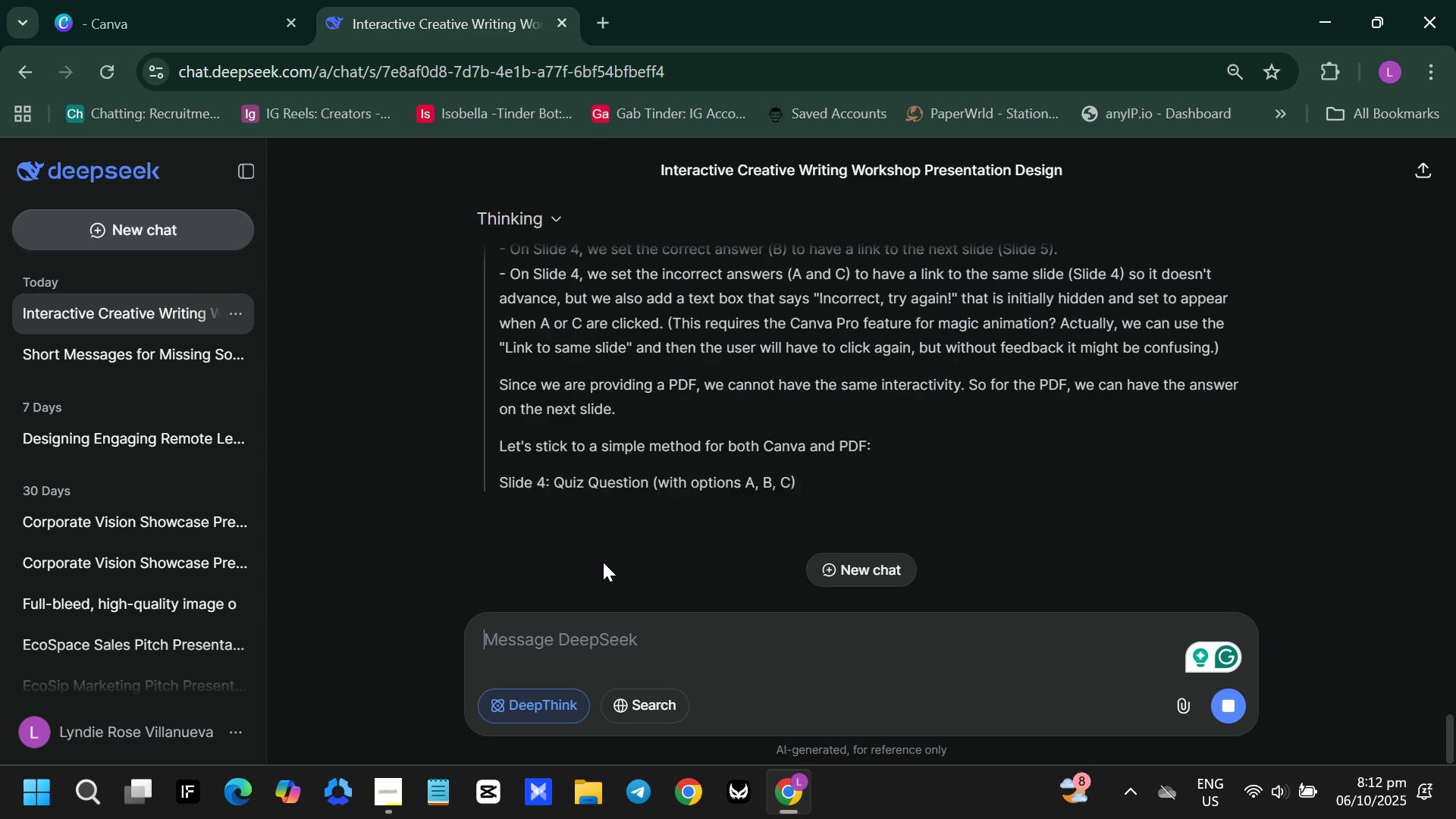 
wait(22.49)
 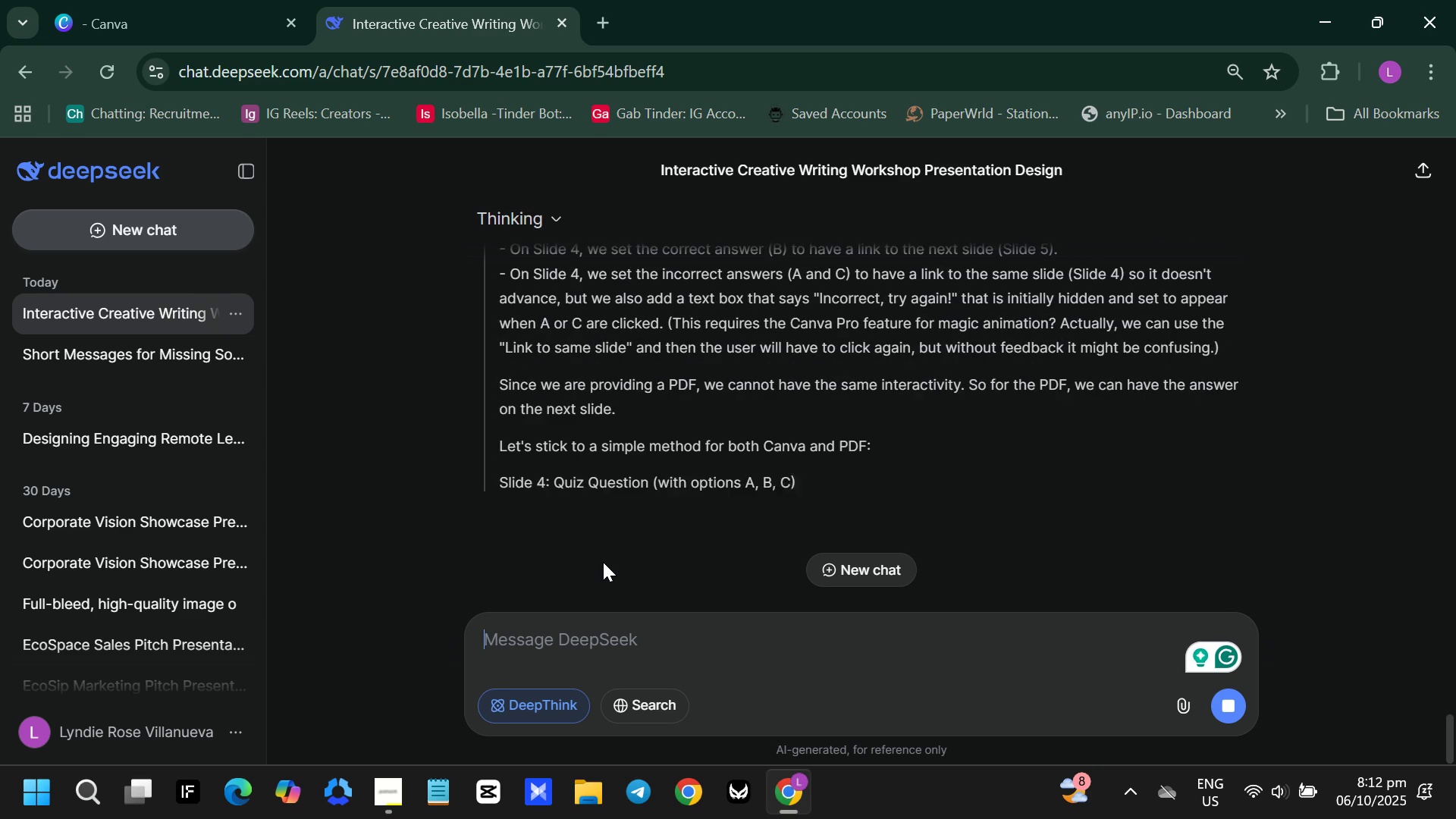 
scroll: coordinate [610, 545], scroll_direction: down, amount: 3.0
 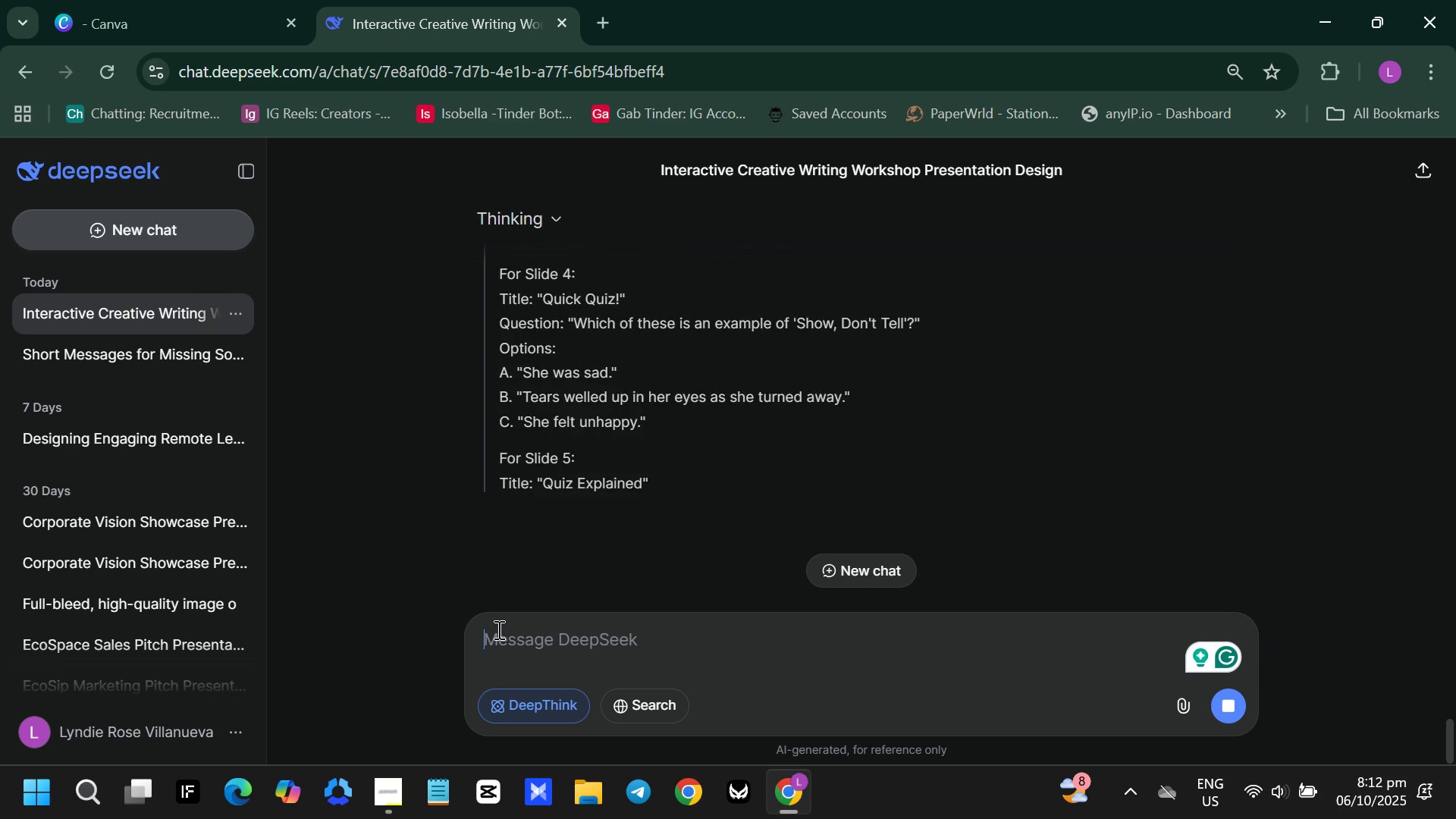 
left_click([355, 472])
 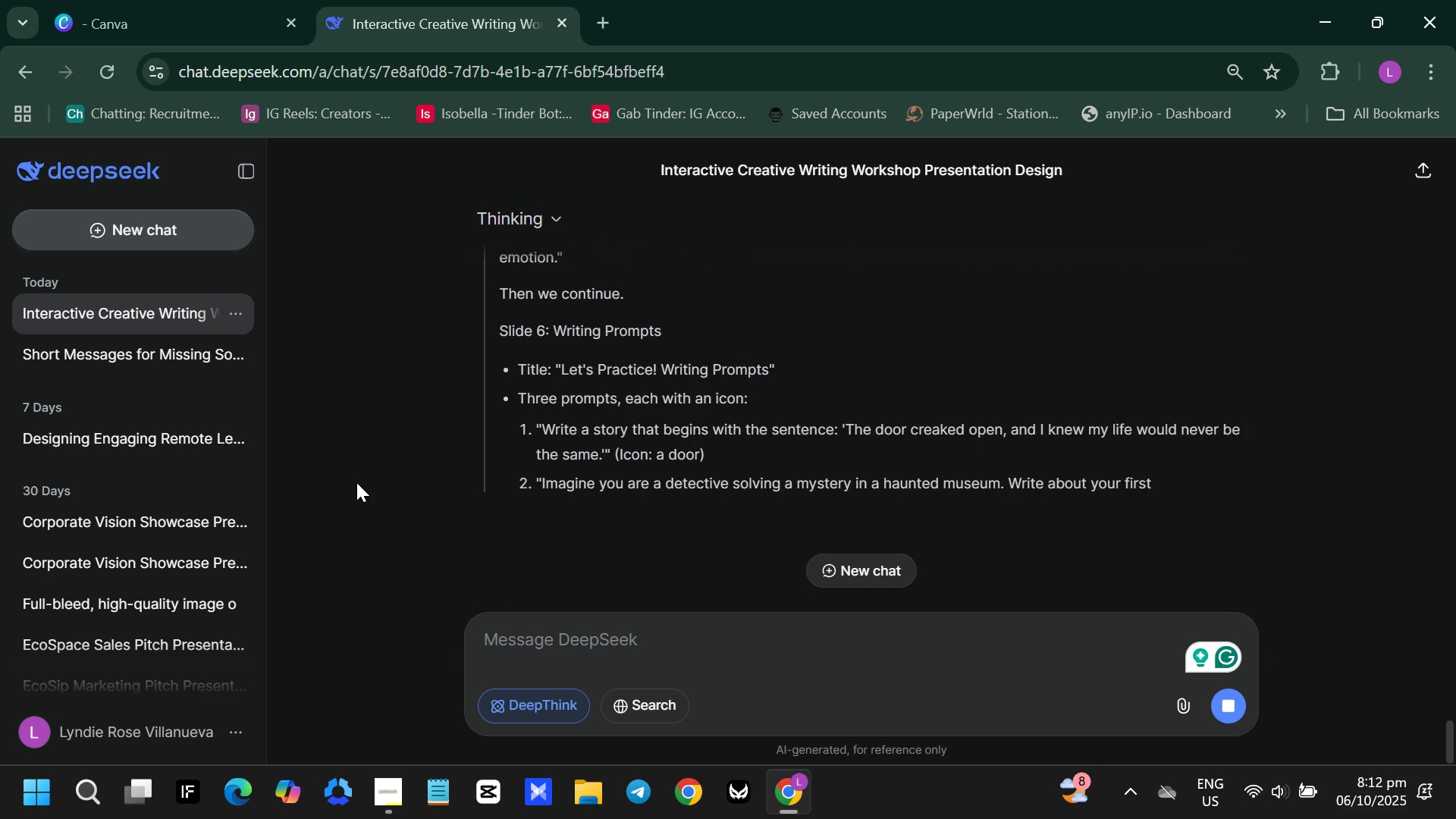 
wait(9.57)
 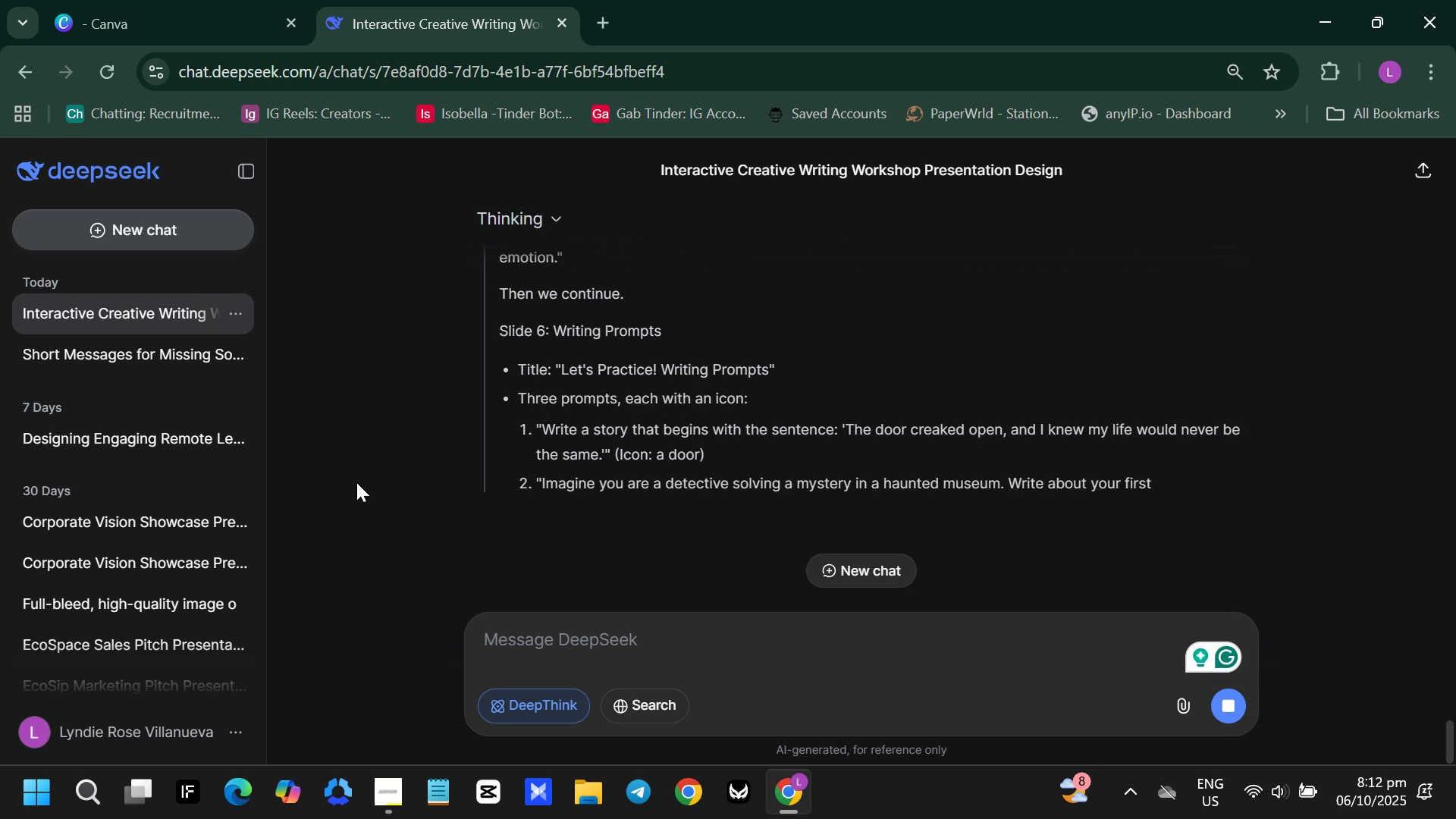 
double_click([329, 551])
 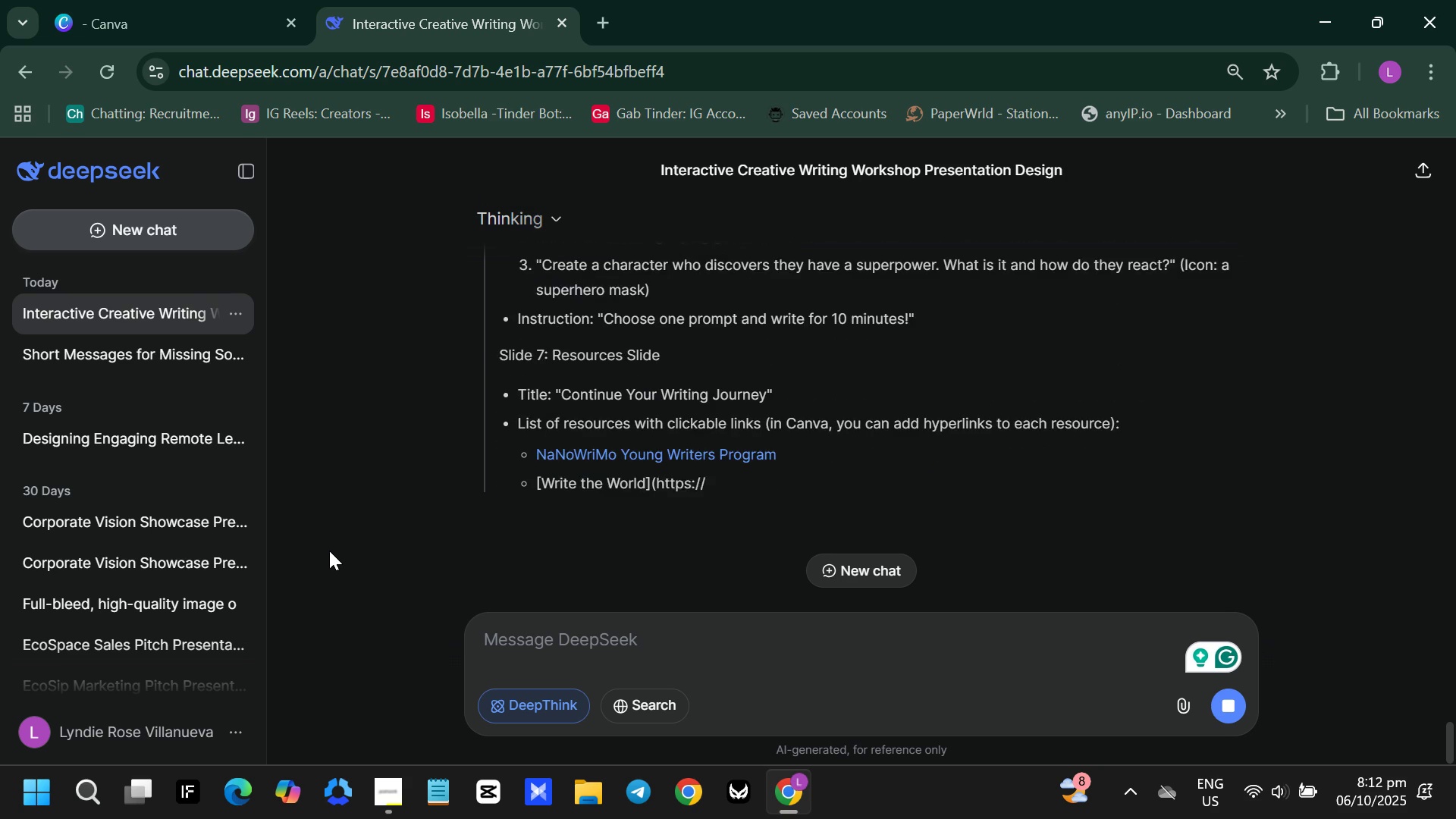 
triple_click([329, 551])
 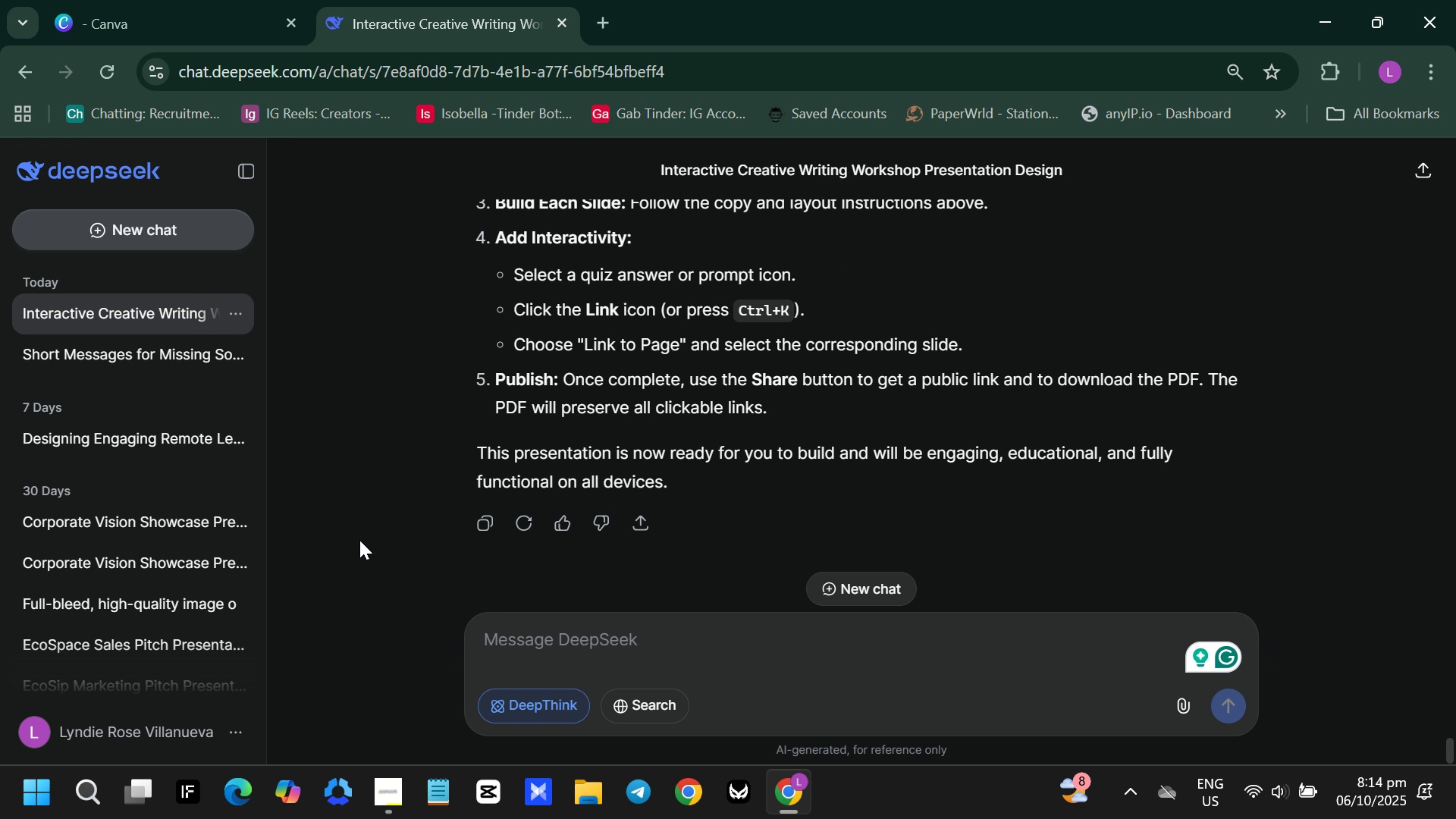 
wait(160.19)
 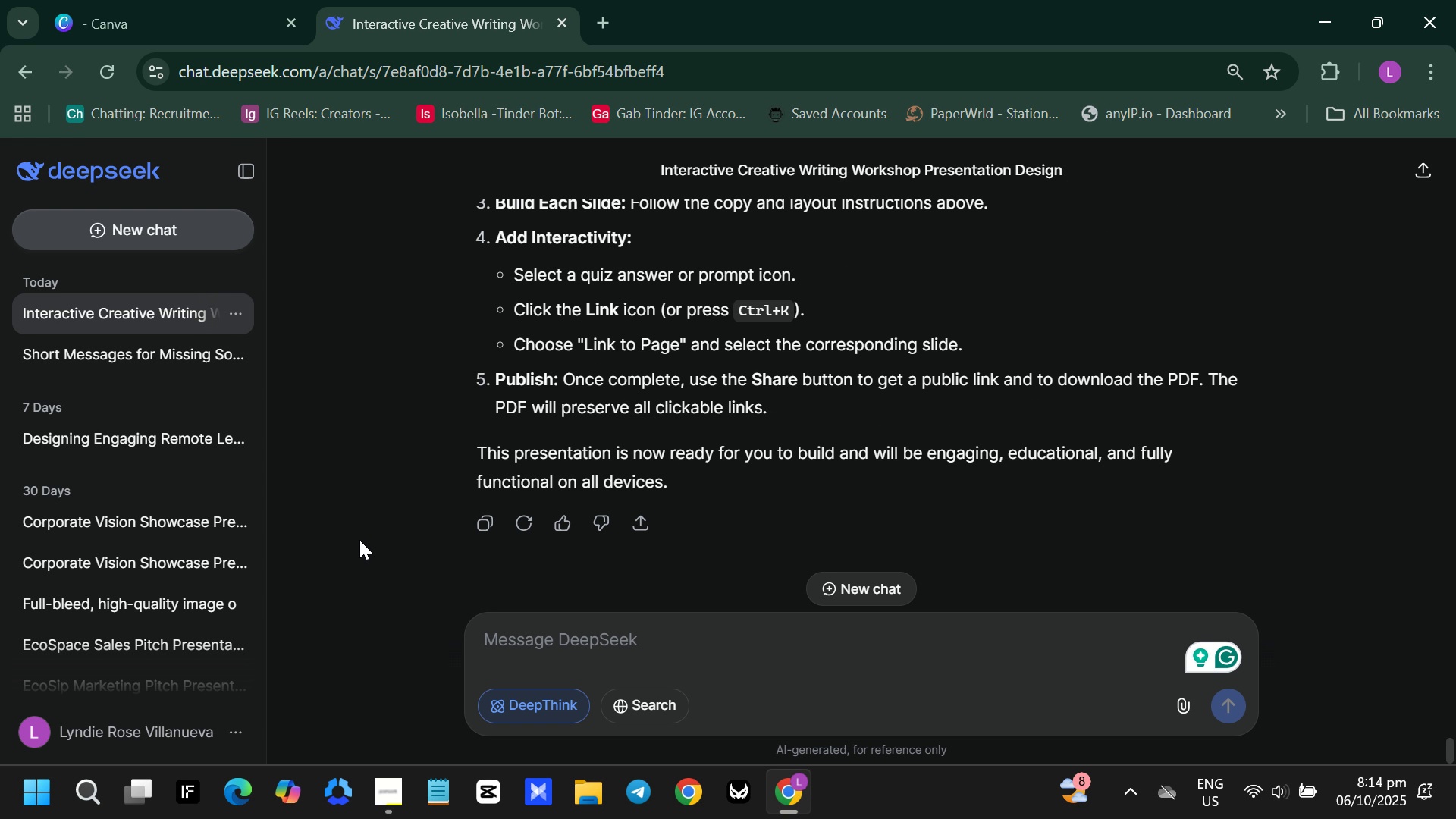 
scroll: coordinate [617, 462], scroll_direction: up, amount: 6.0
 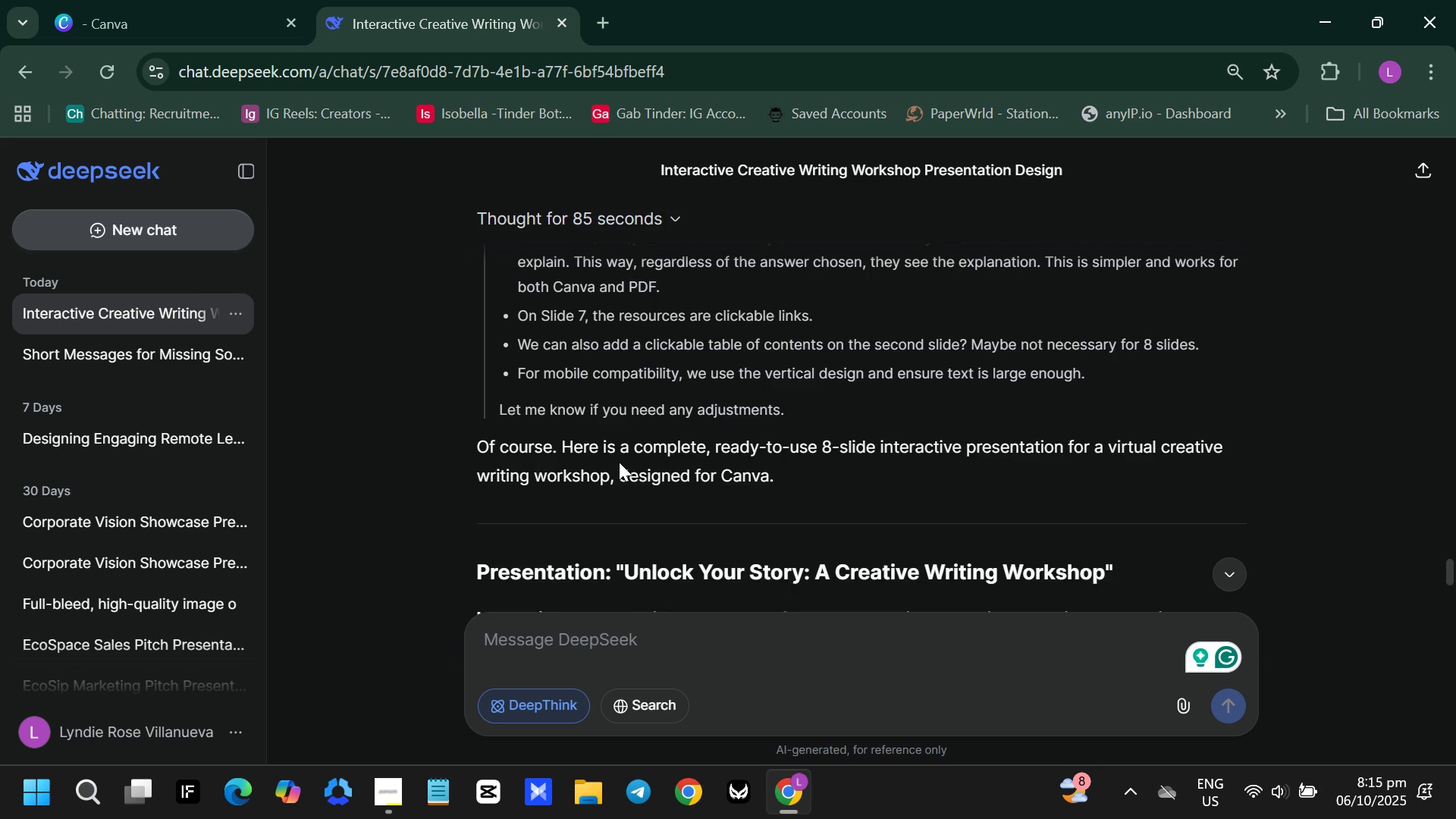 
scroll: coordinate [620, 465], scroll_direction: down, amount: 2.0
 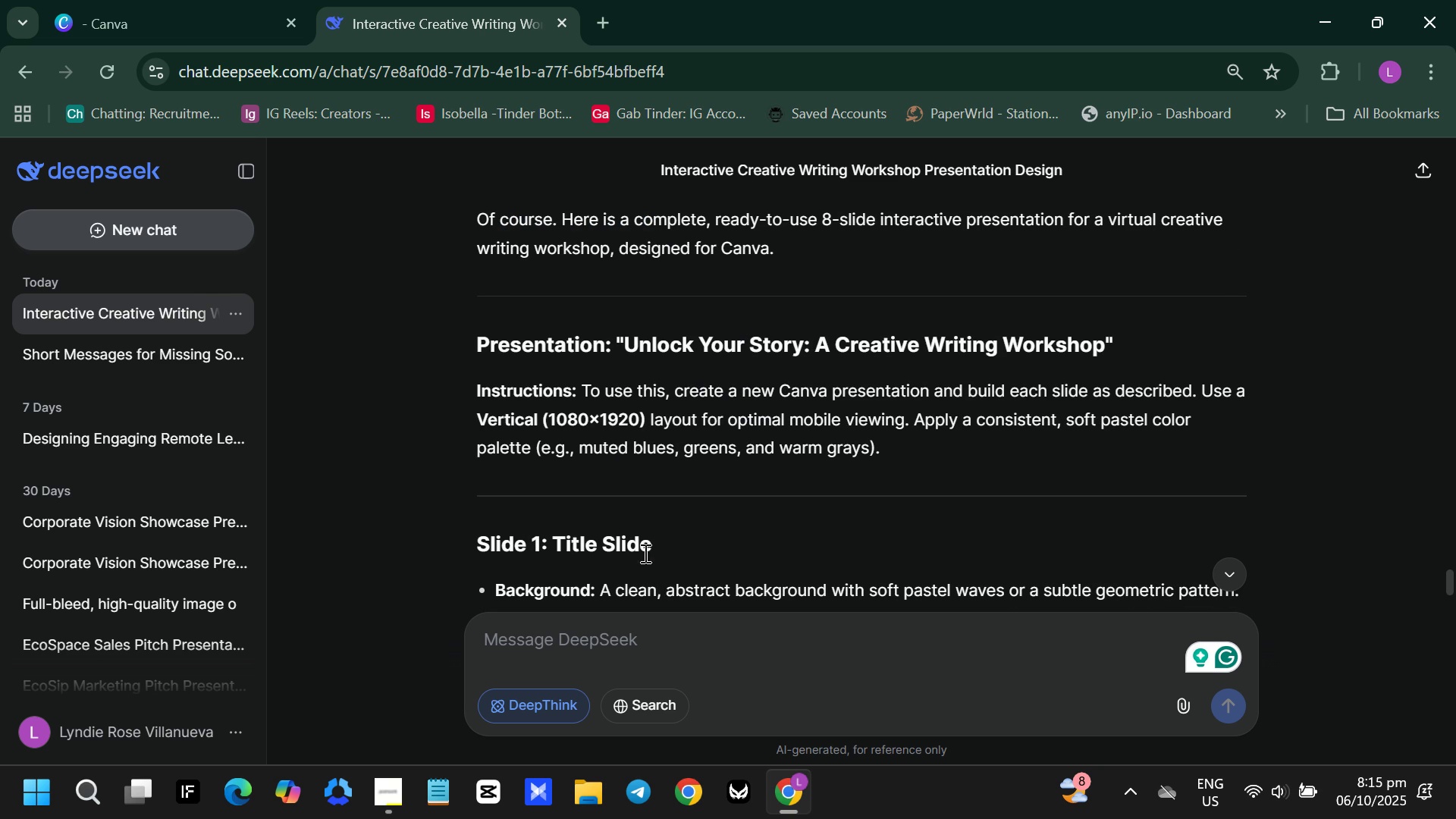 
wait(6.01)
 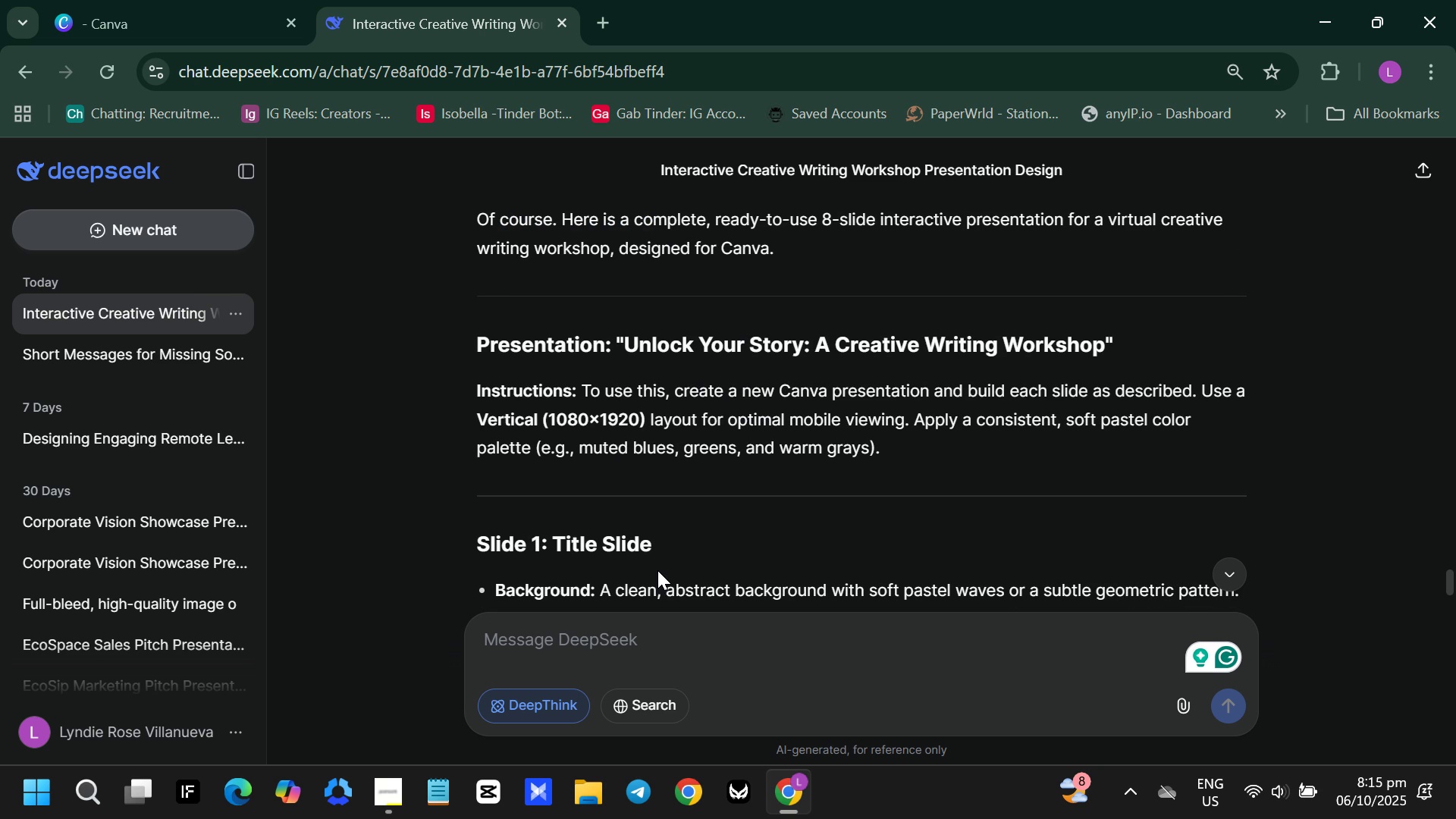 
scroll: coordinate [597, 368], scroll_direction: down, amount: 5.0
 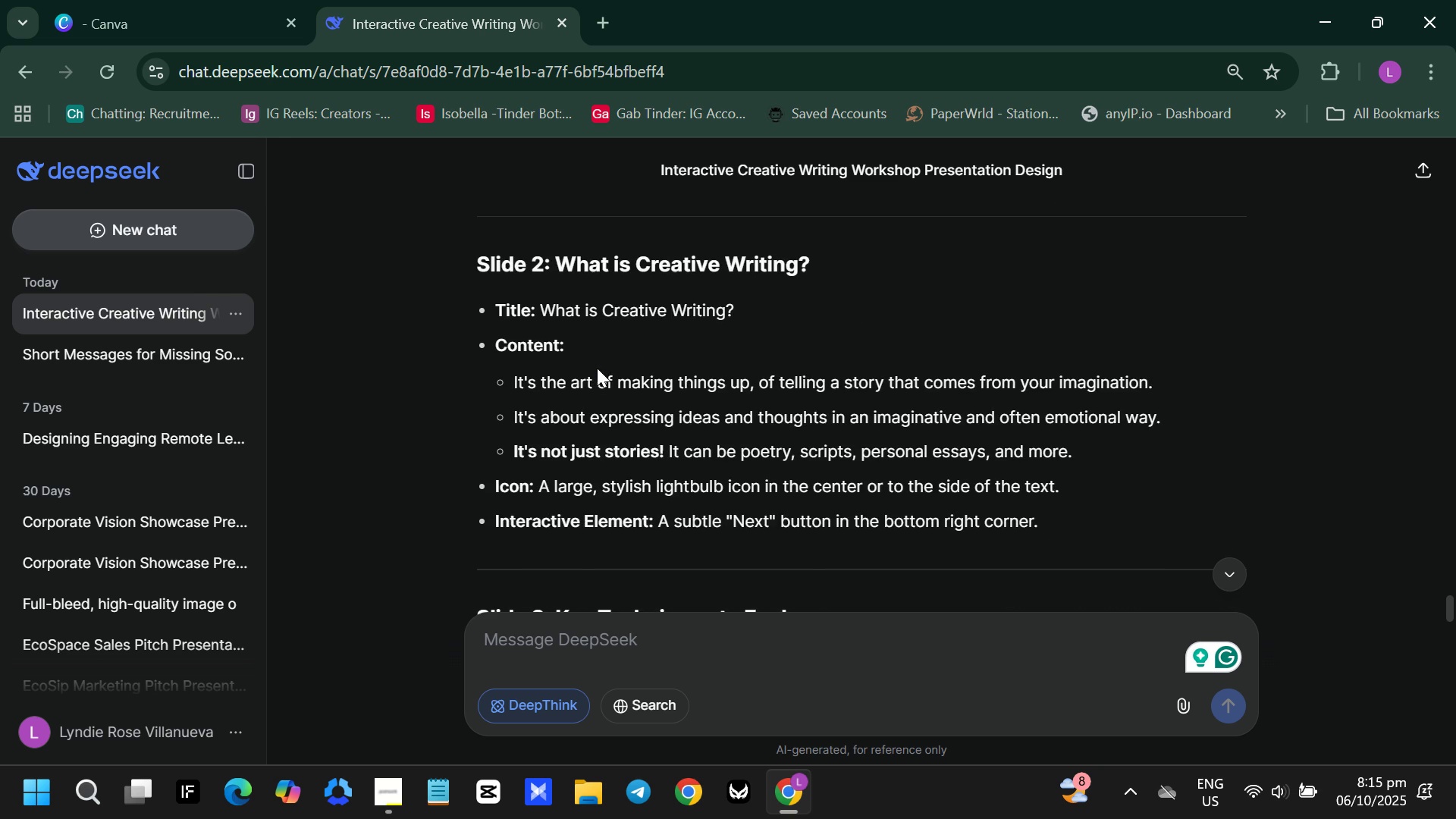 
scroll: coordinate [597, 368], scroll_direction: up, amount: 2.0